 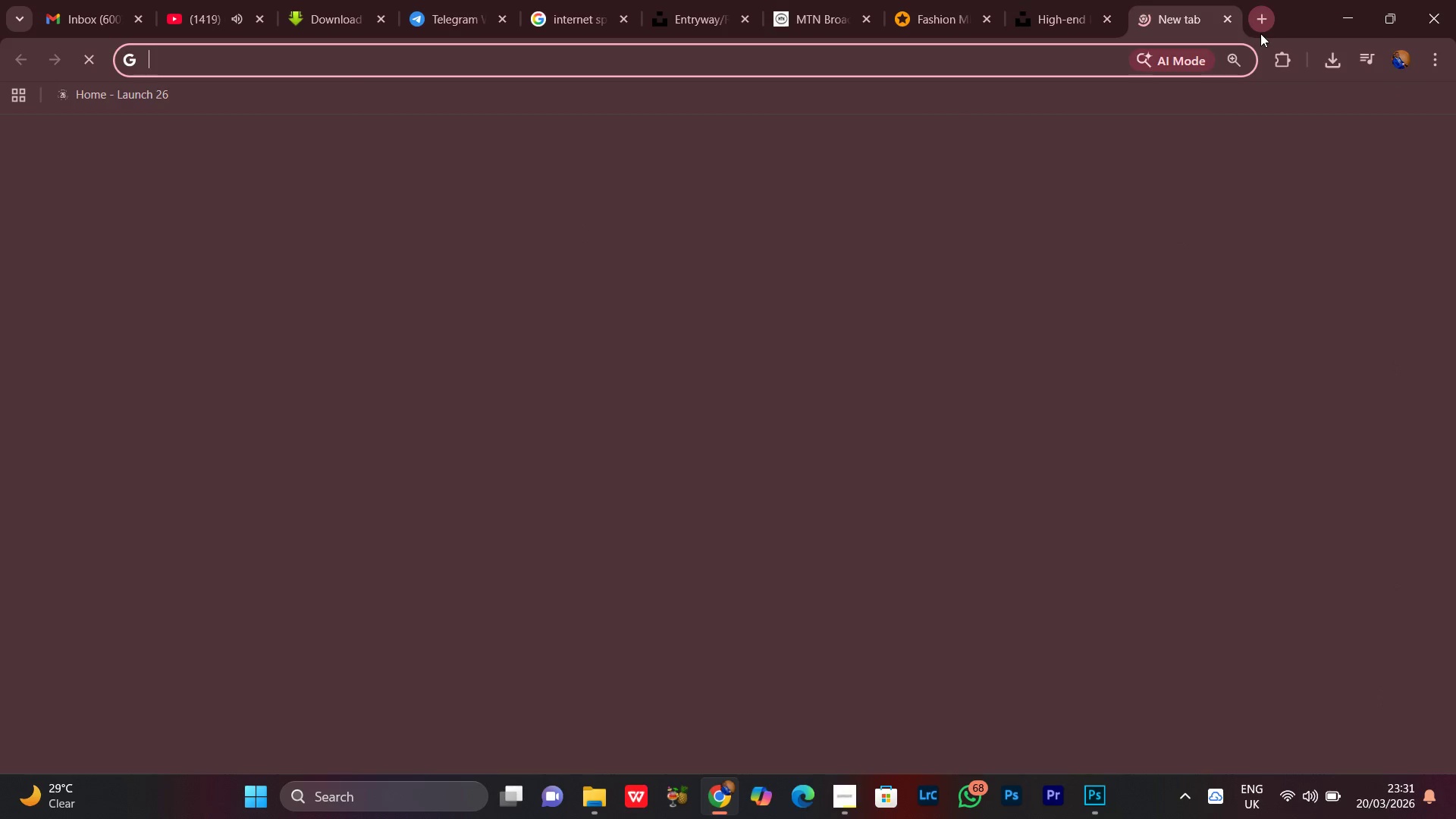 
left_click([632, 397])
 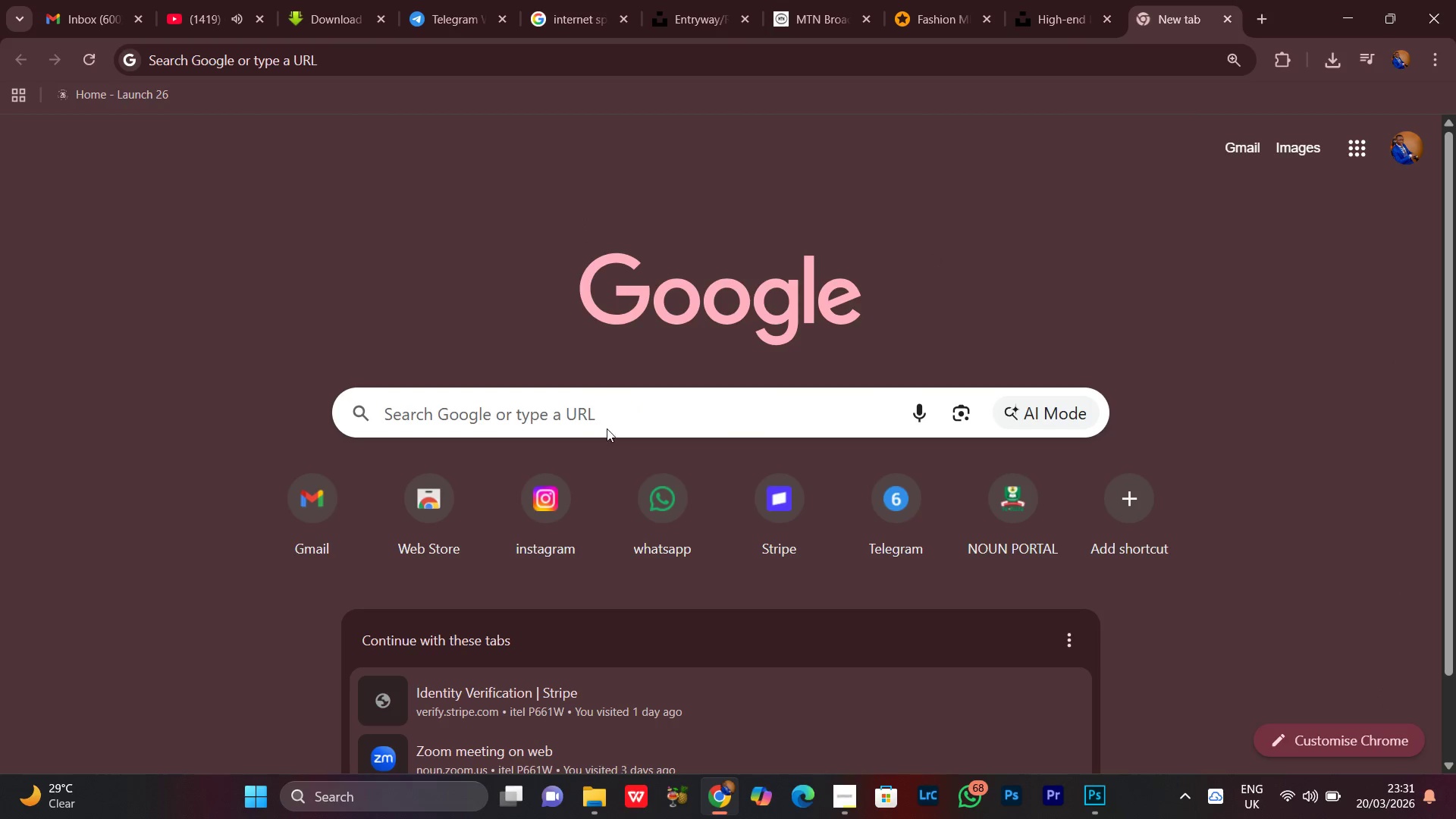 
left_click([601, 413])
 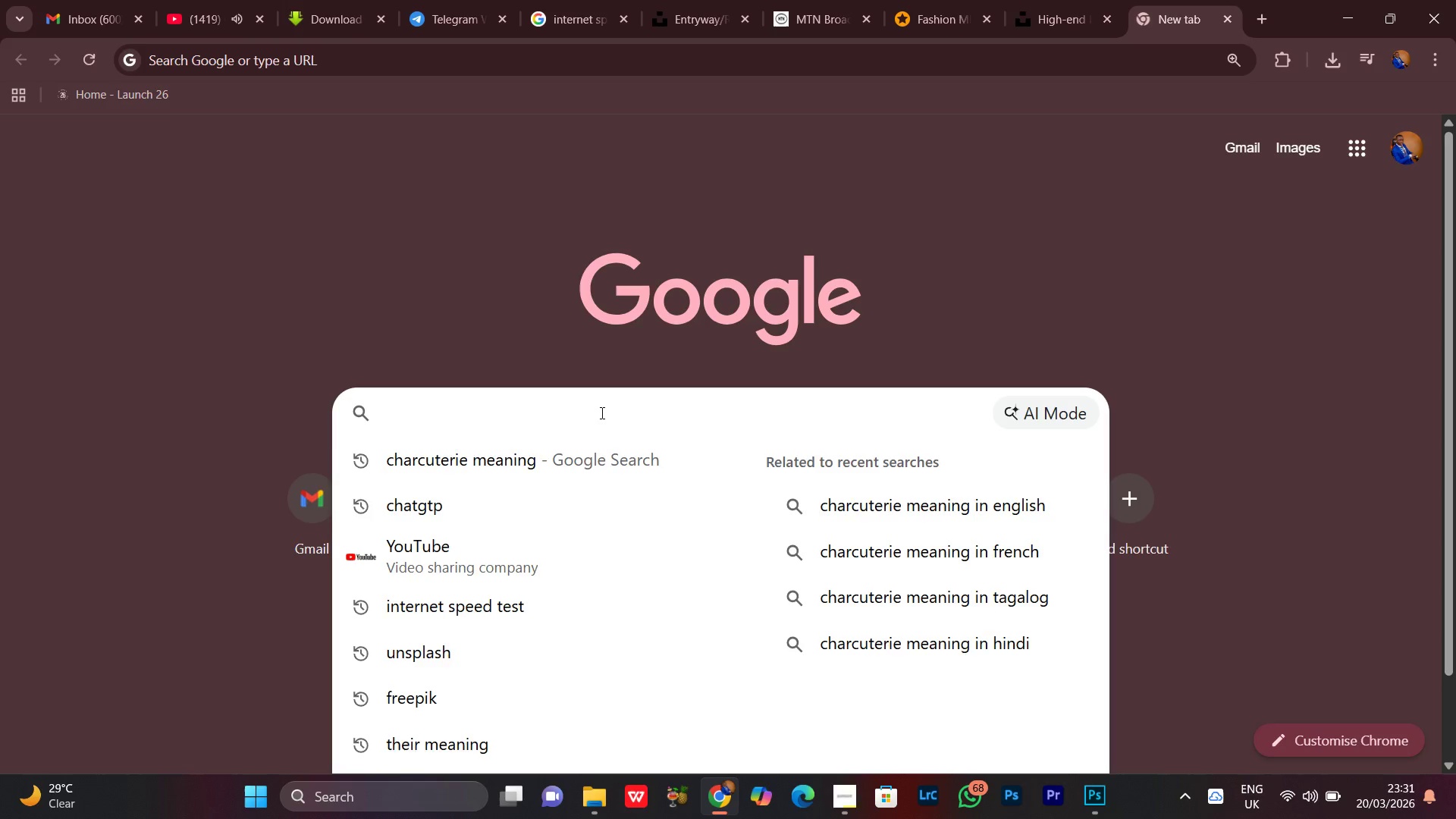 
type(un)
 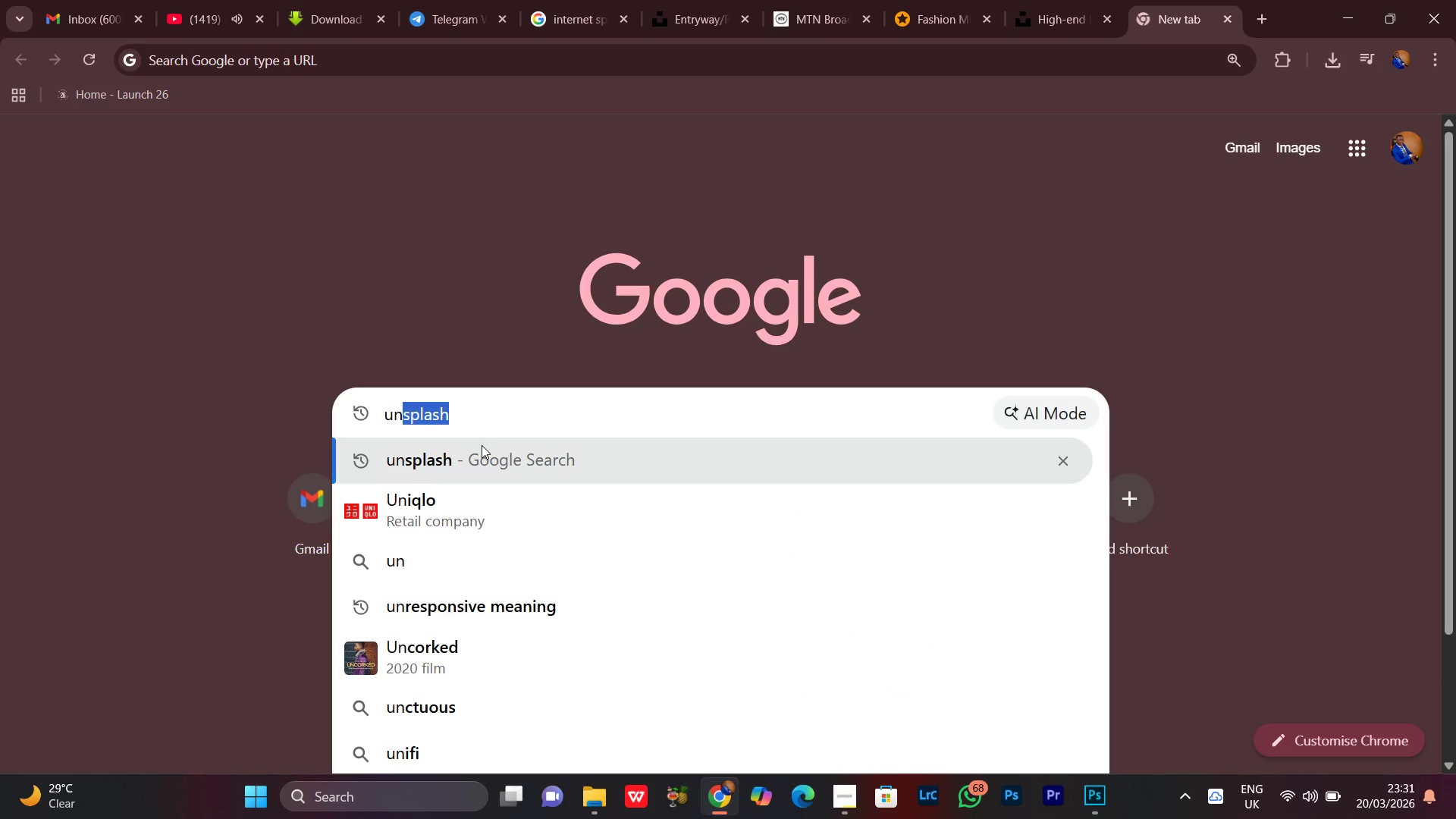 
left_click([472, 418])
 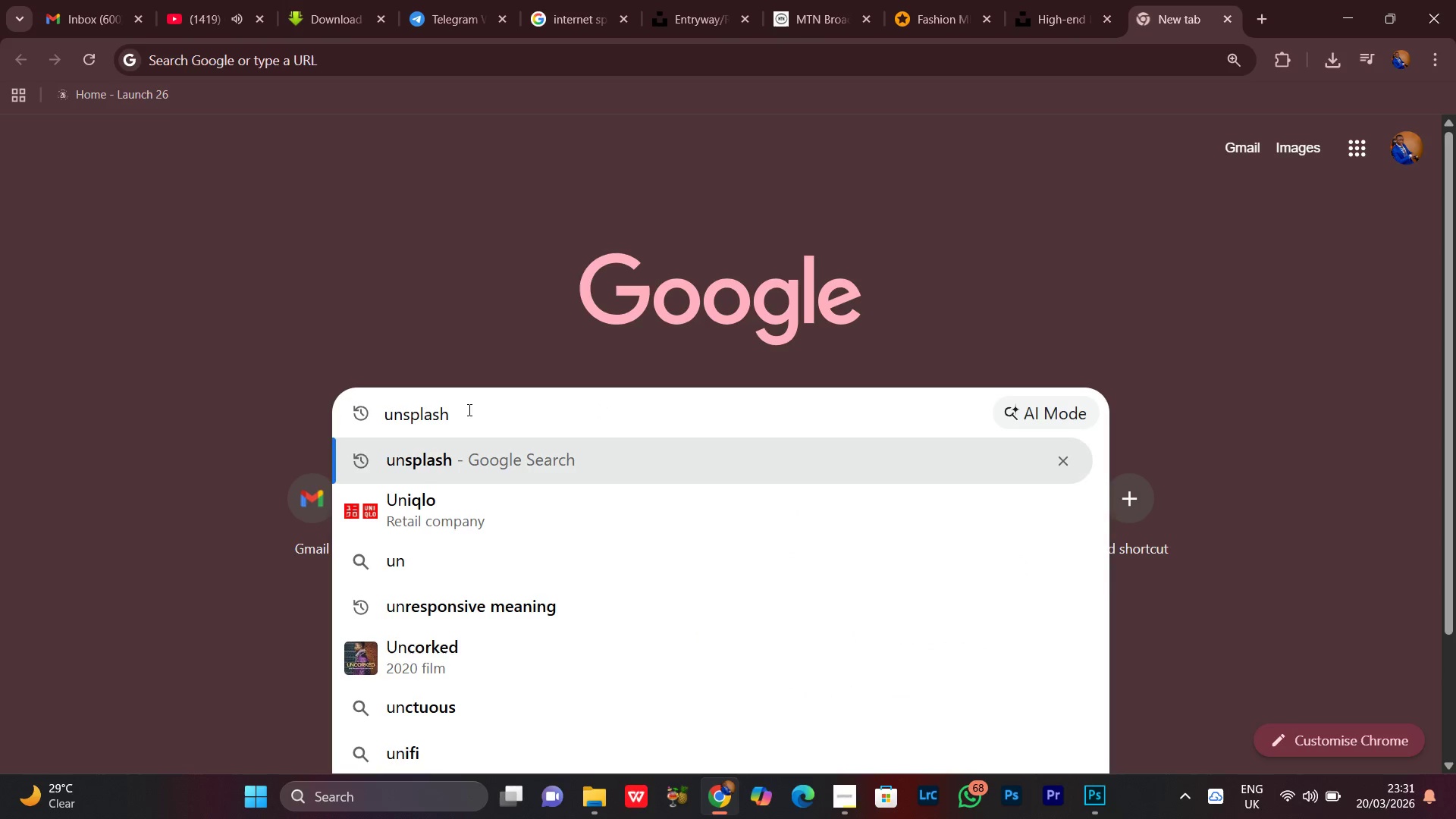 
key(Enter)
 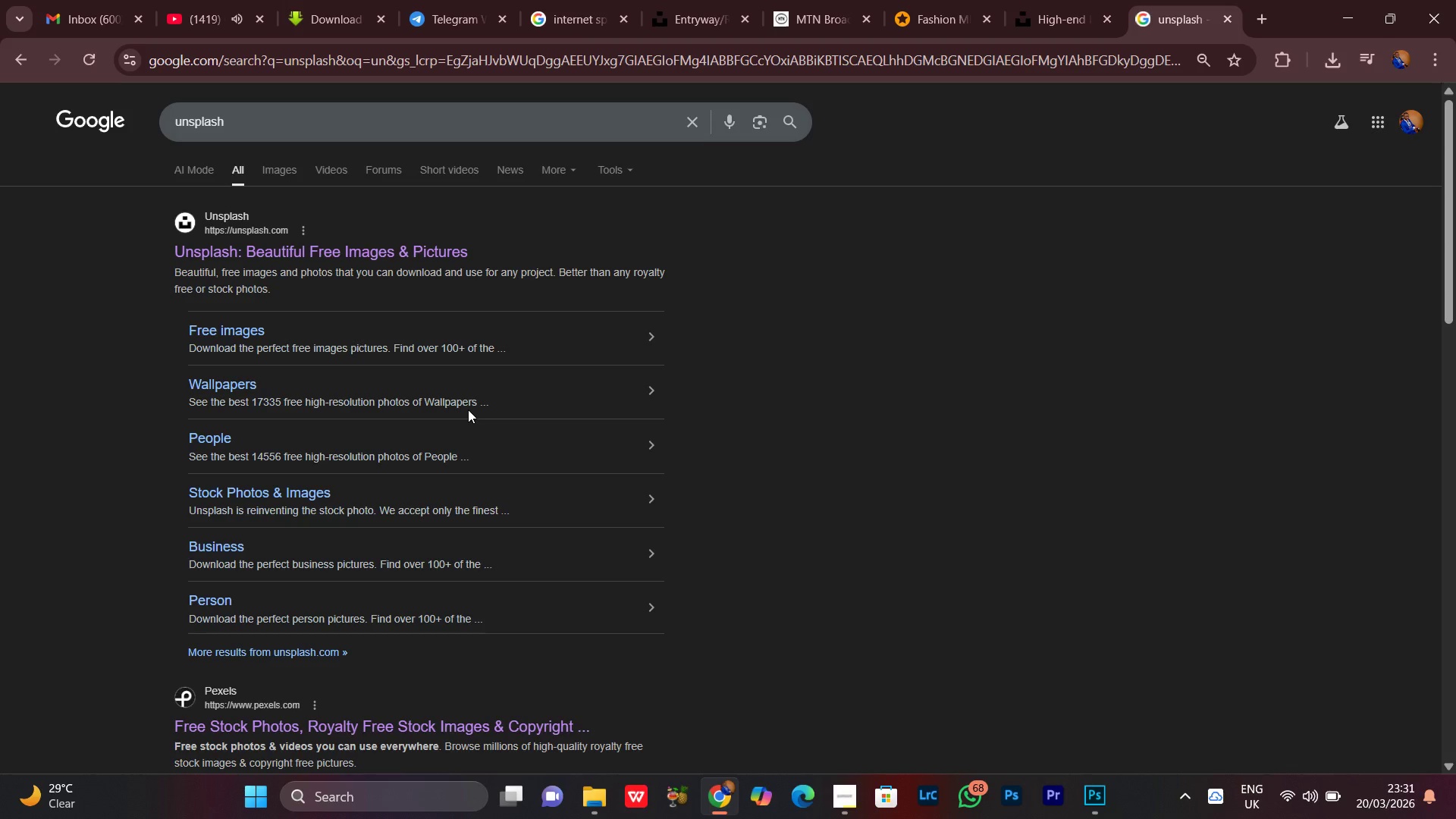 
wait(9.64)
 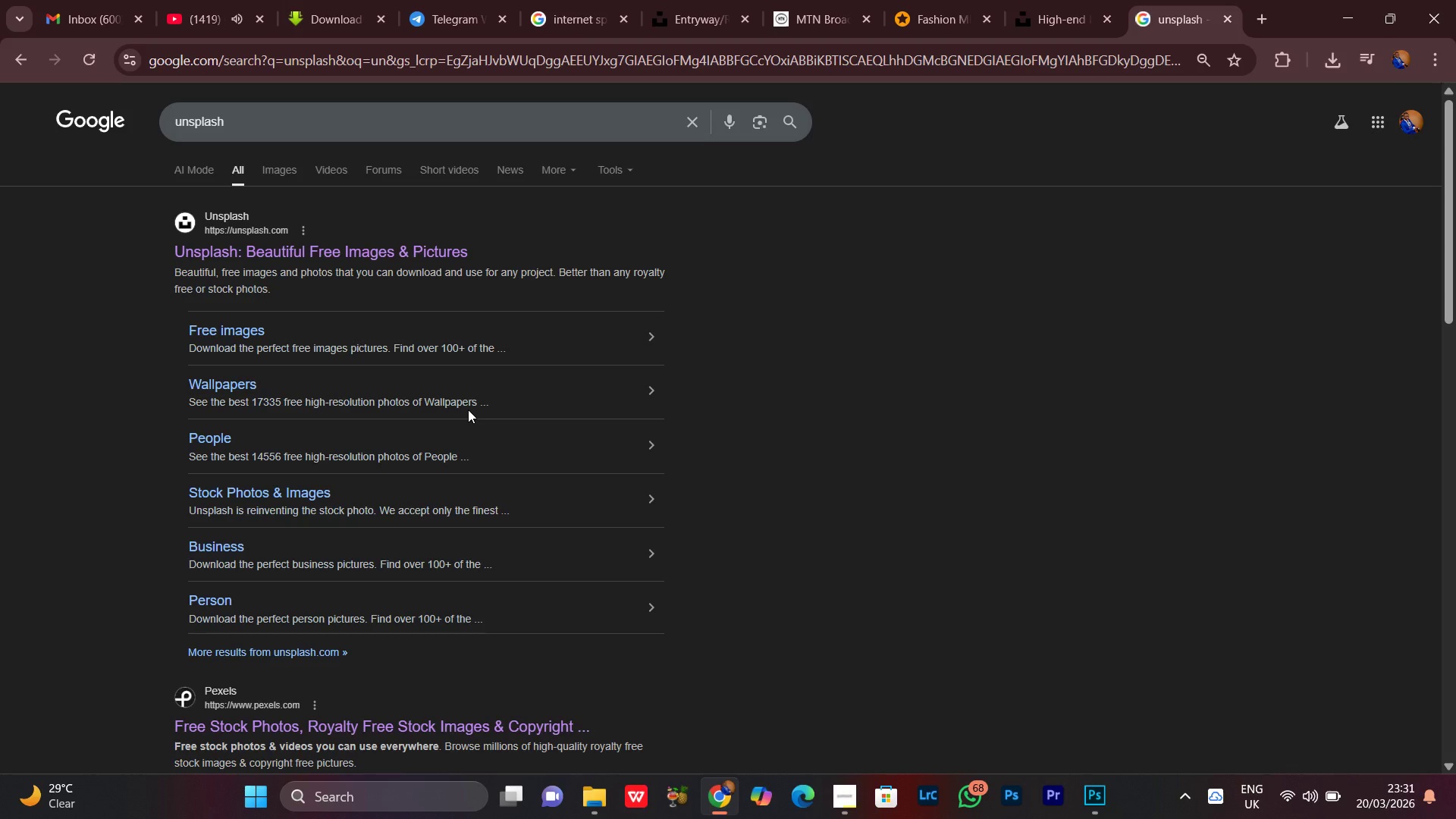 
left_click([1335, 14])